 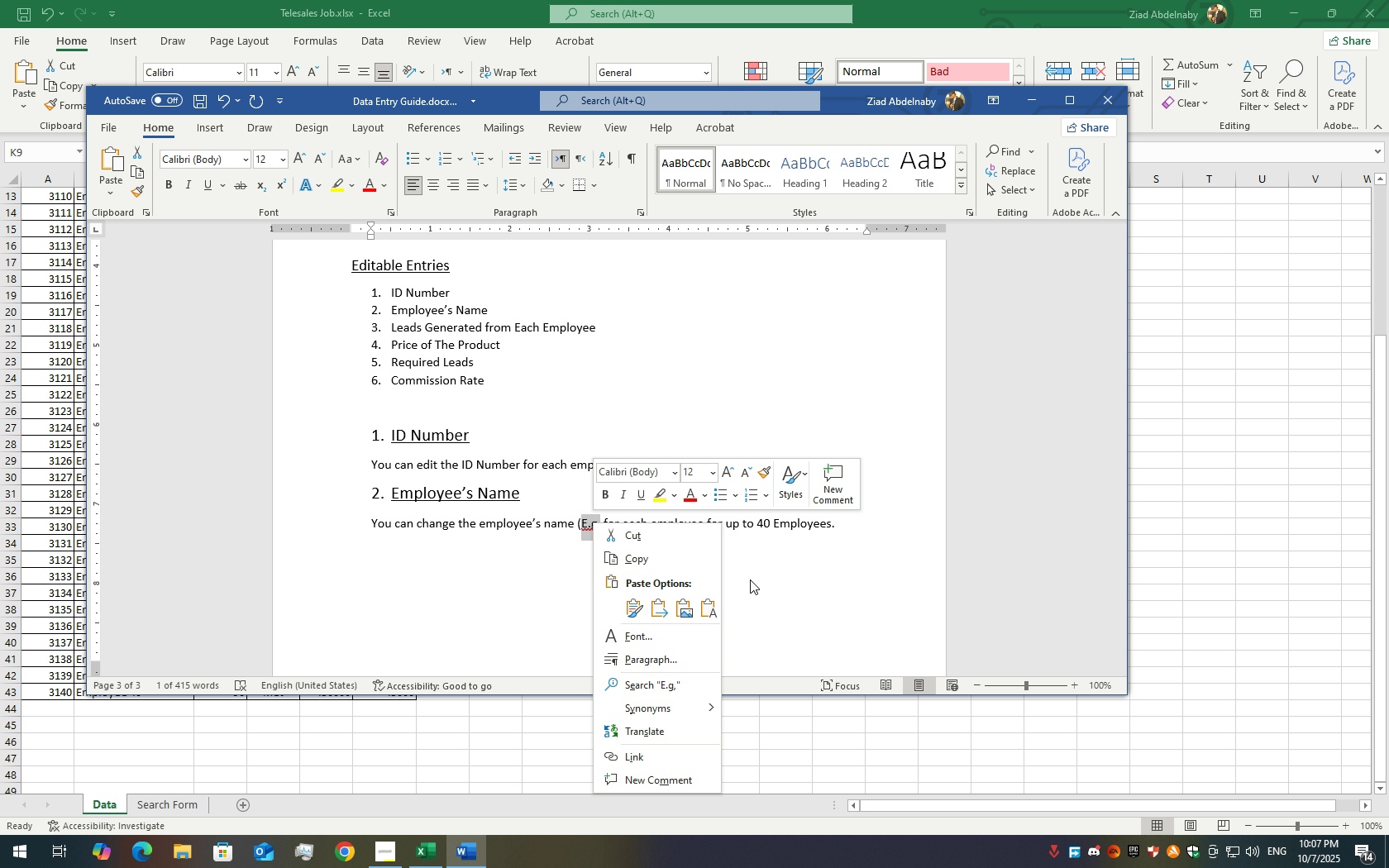 
right_click([546, 550])
 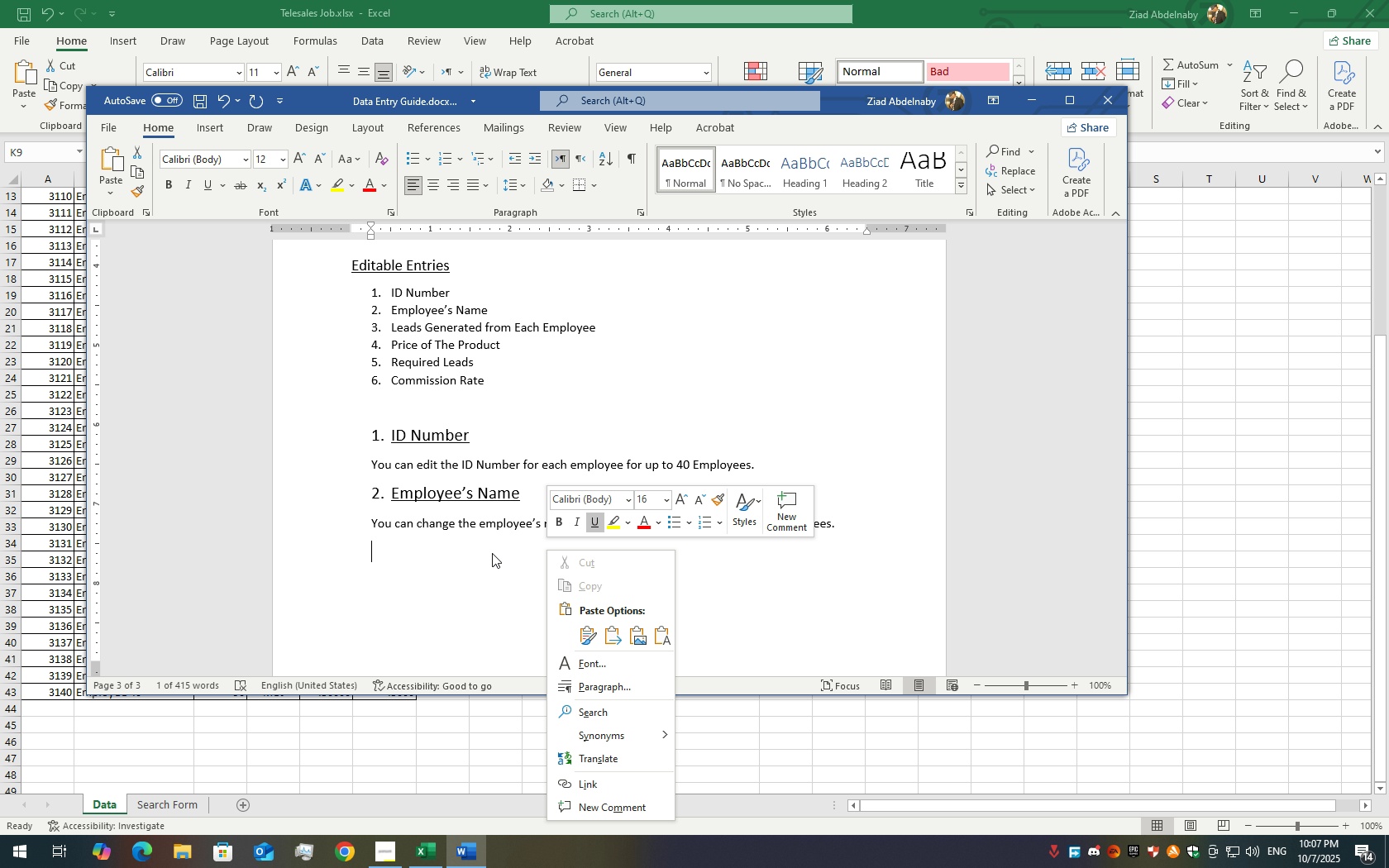 
left_click([489, 554])
 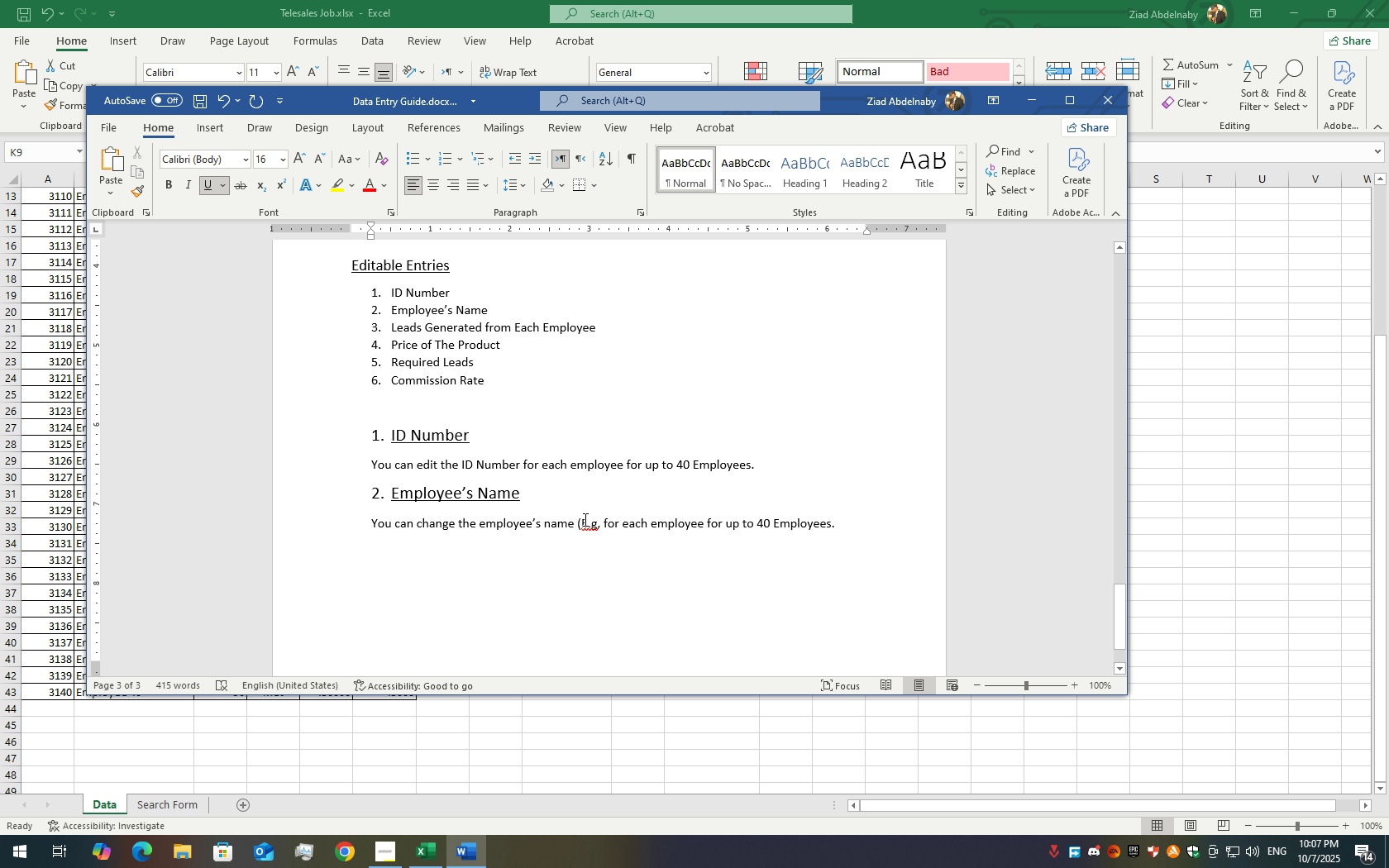 
right_click([584, 519])
 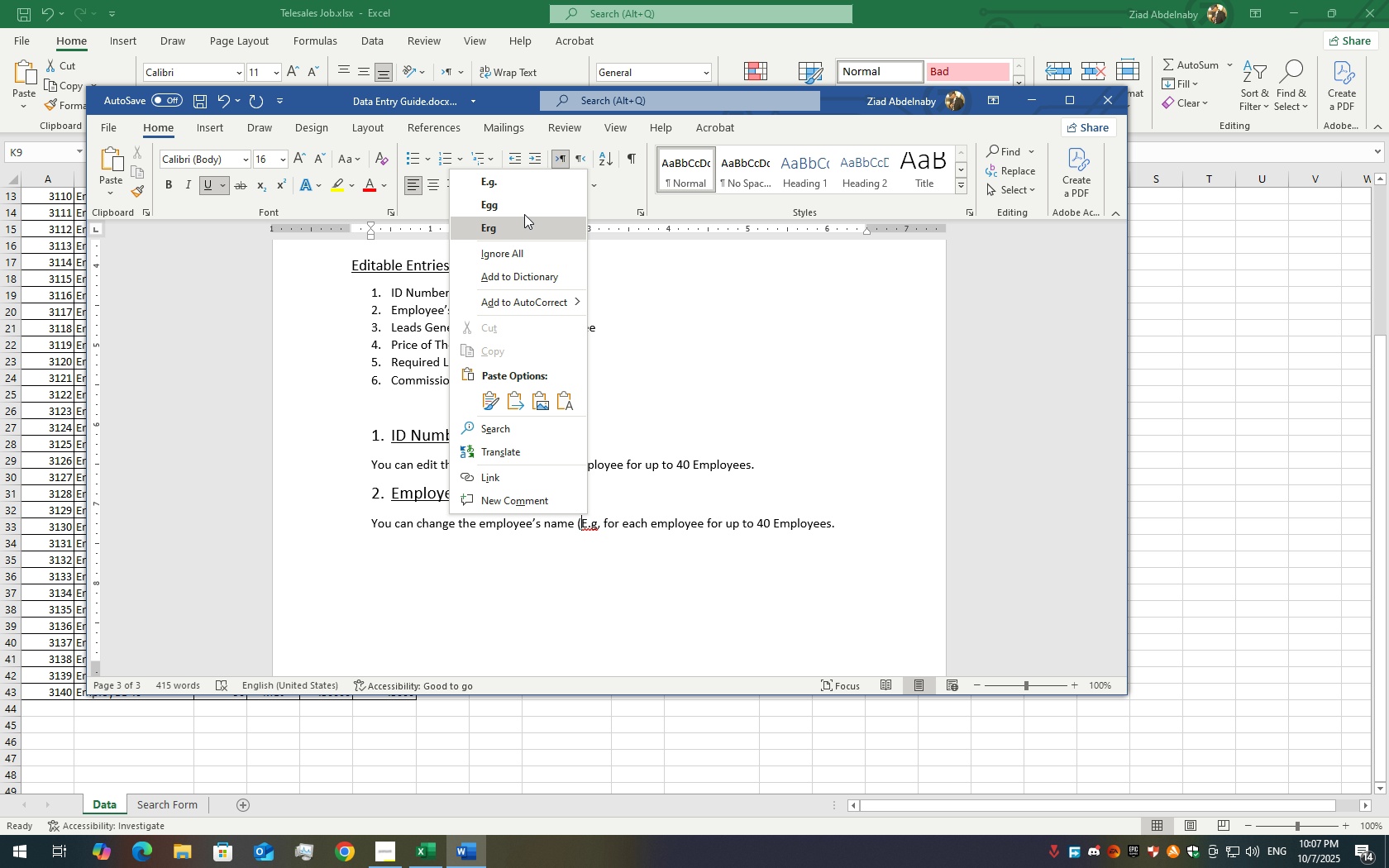 
left_click([533, 187])